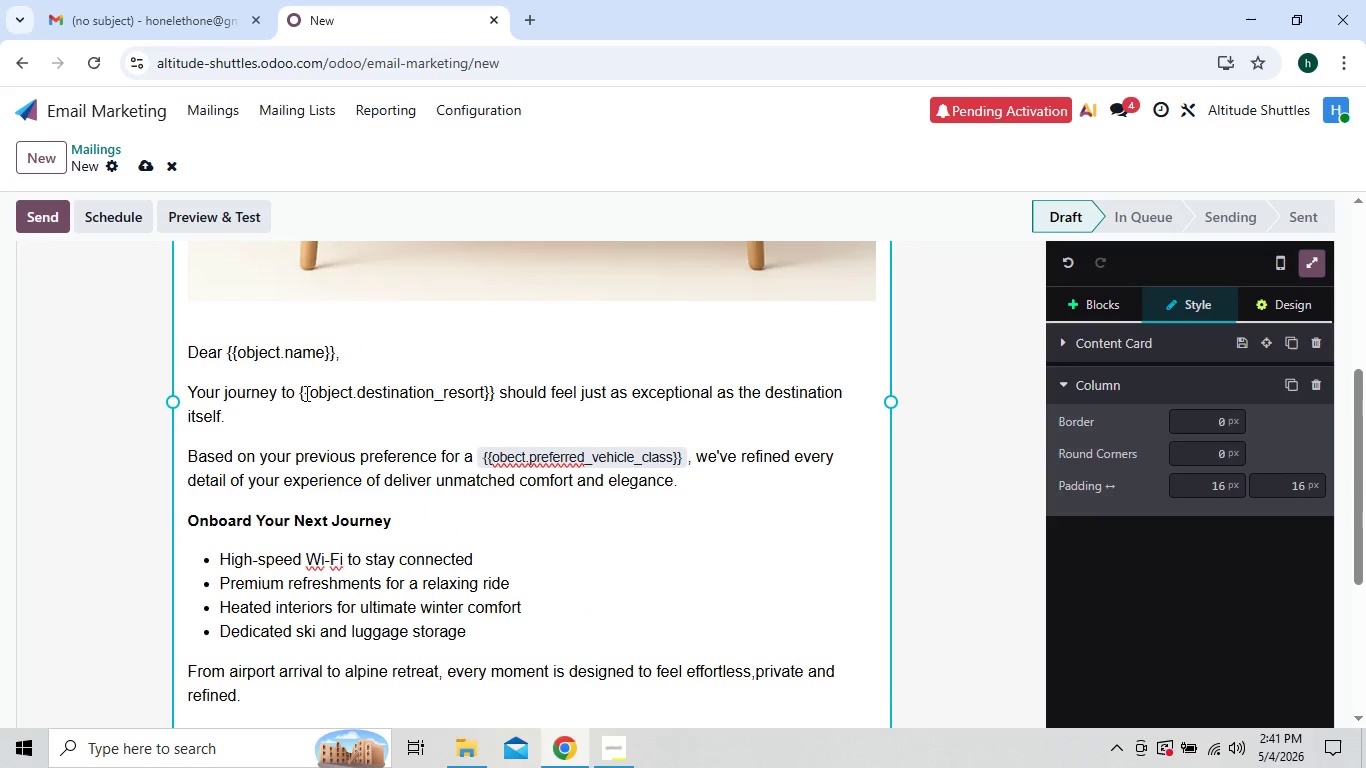 
left_click([300, 393])
 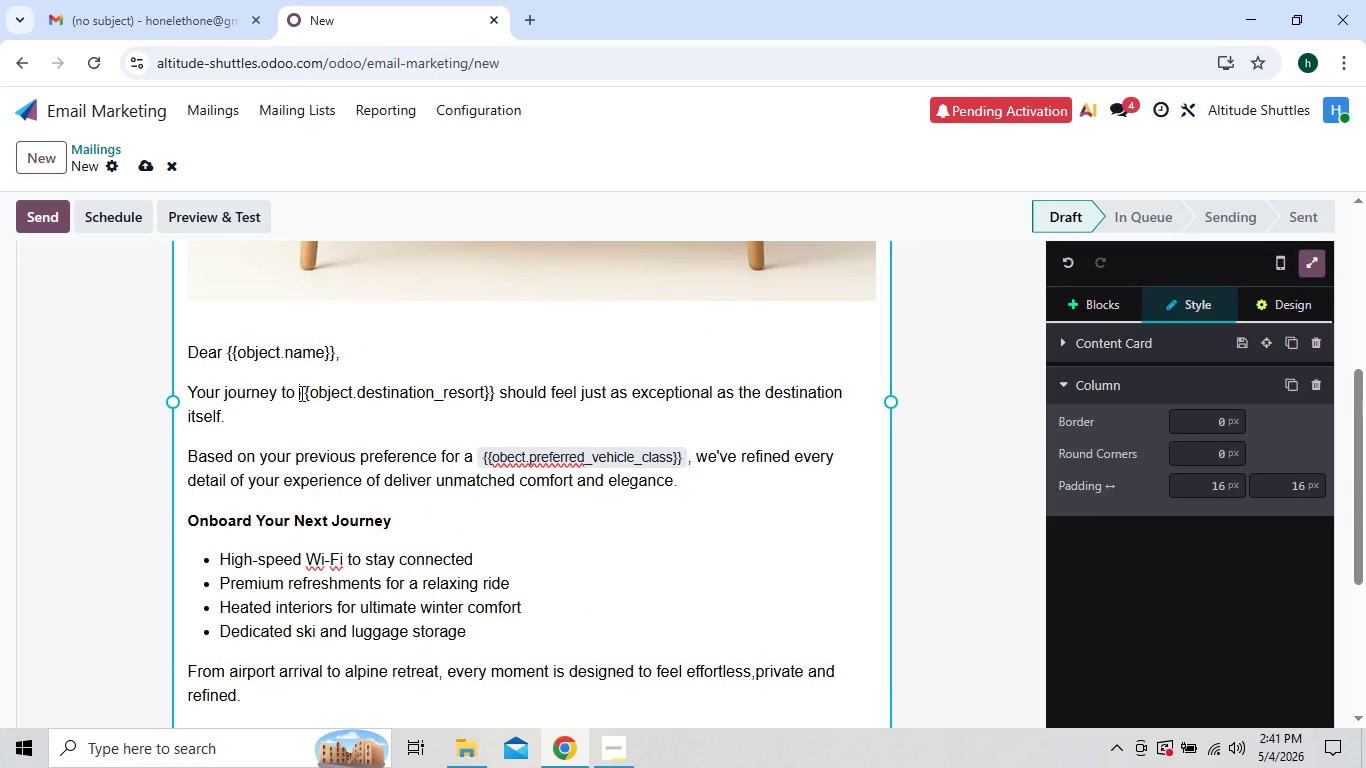 
key(Backquote)
 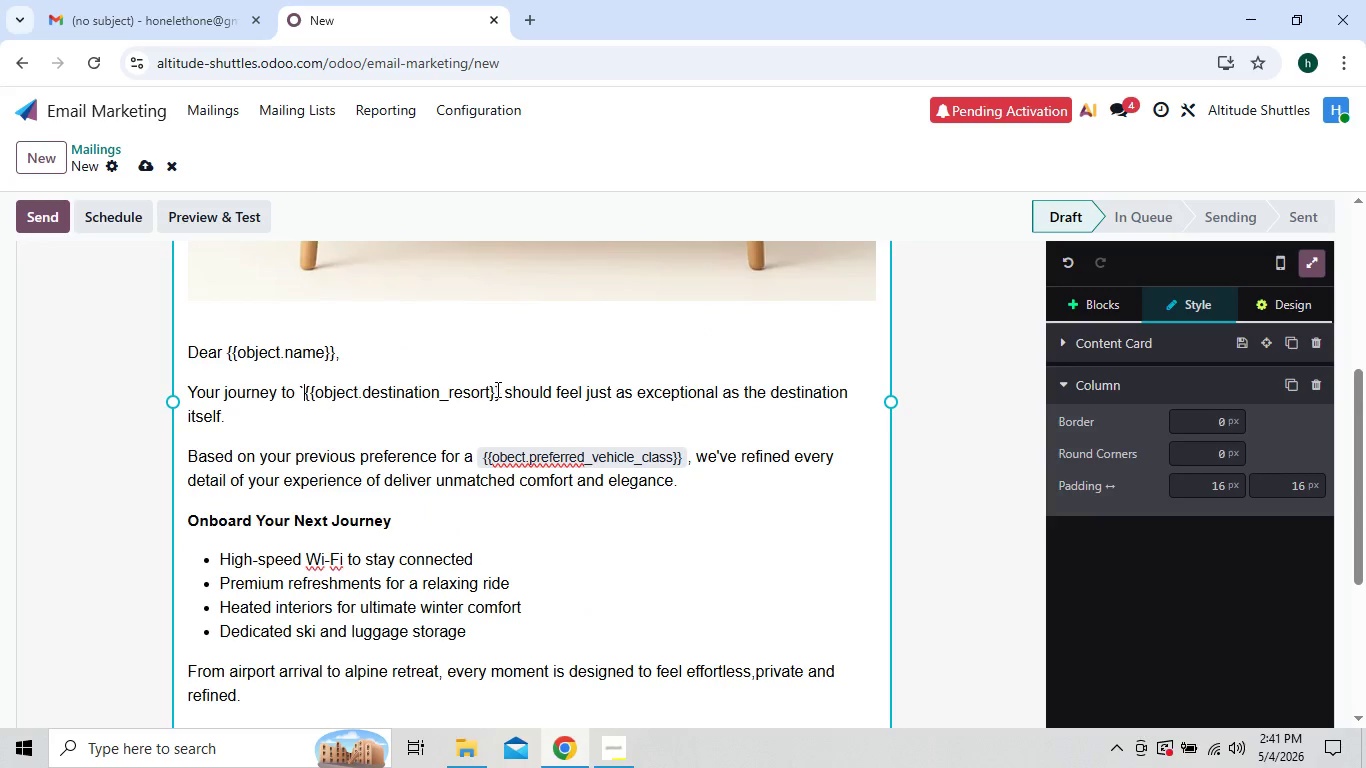 
key(Backquote)
 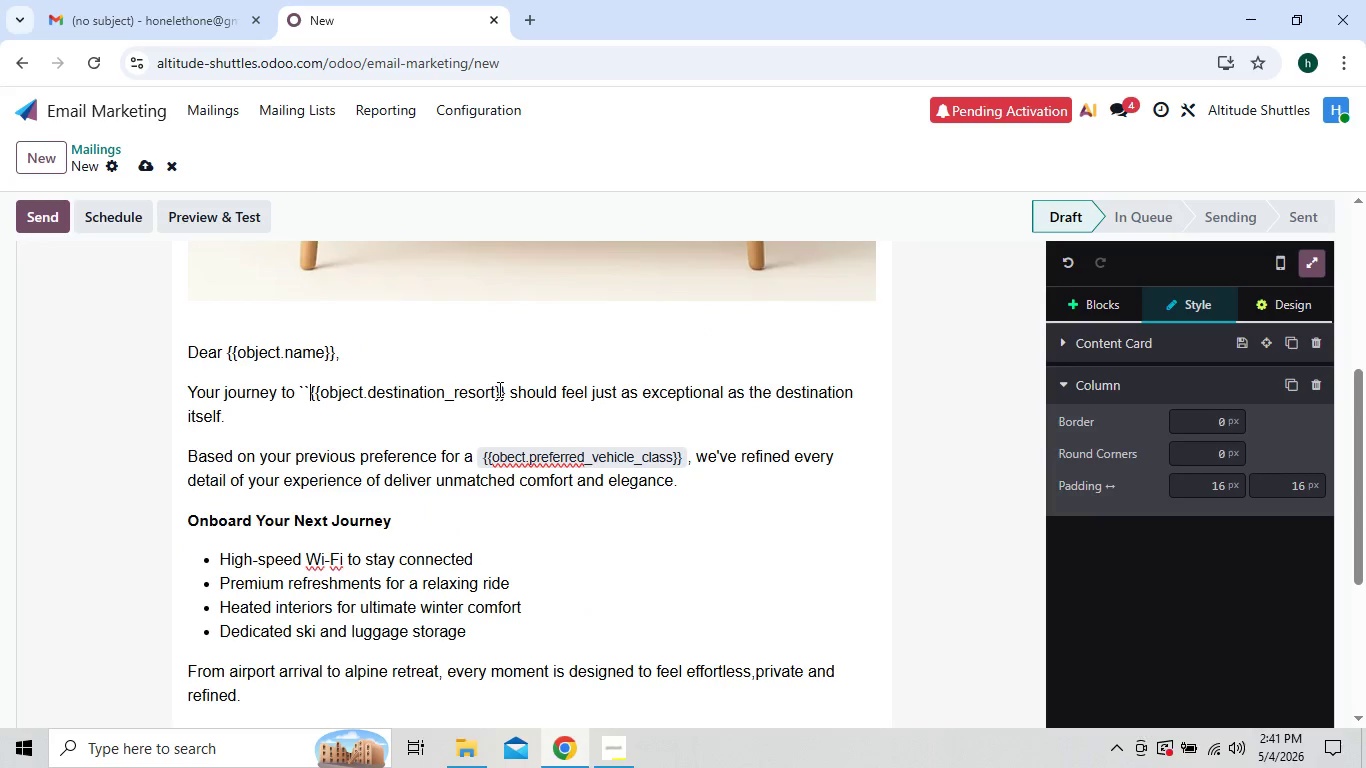 
key(Backspace)
 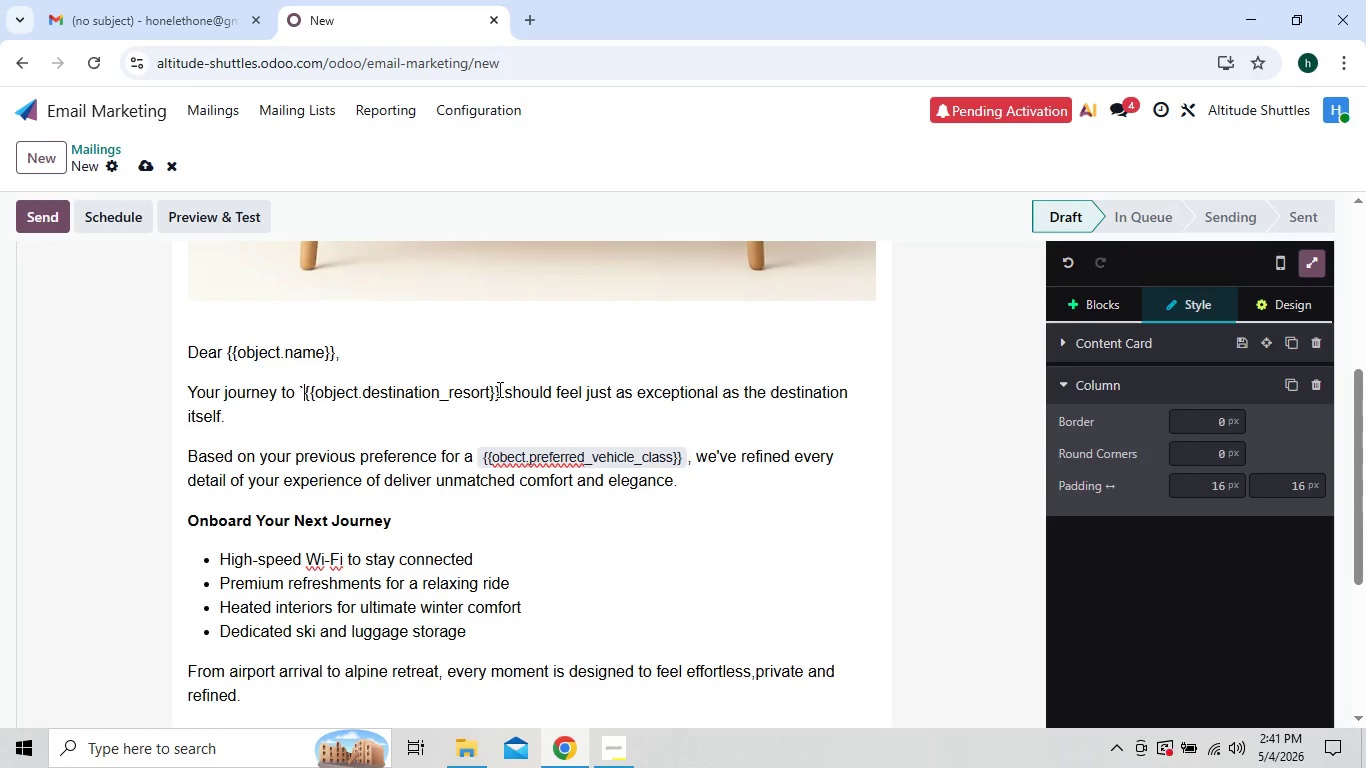 
left_click([498, 389])
 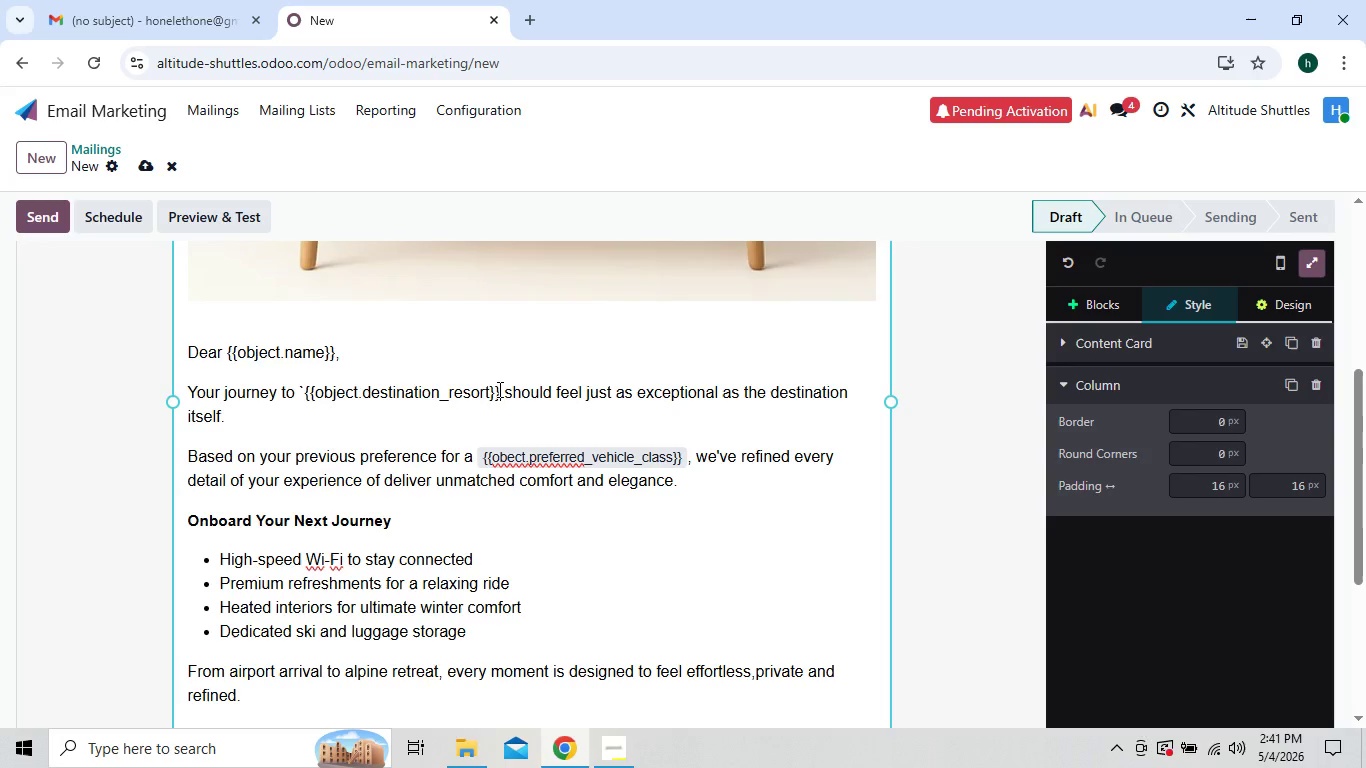 
key(Backquote)
 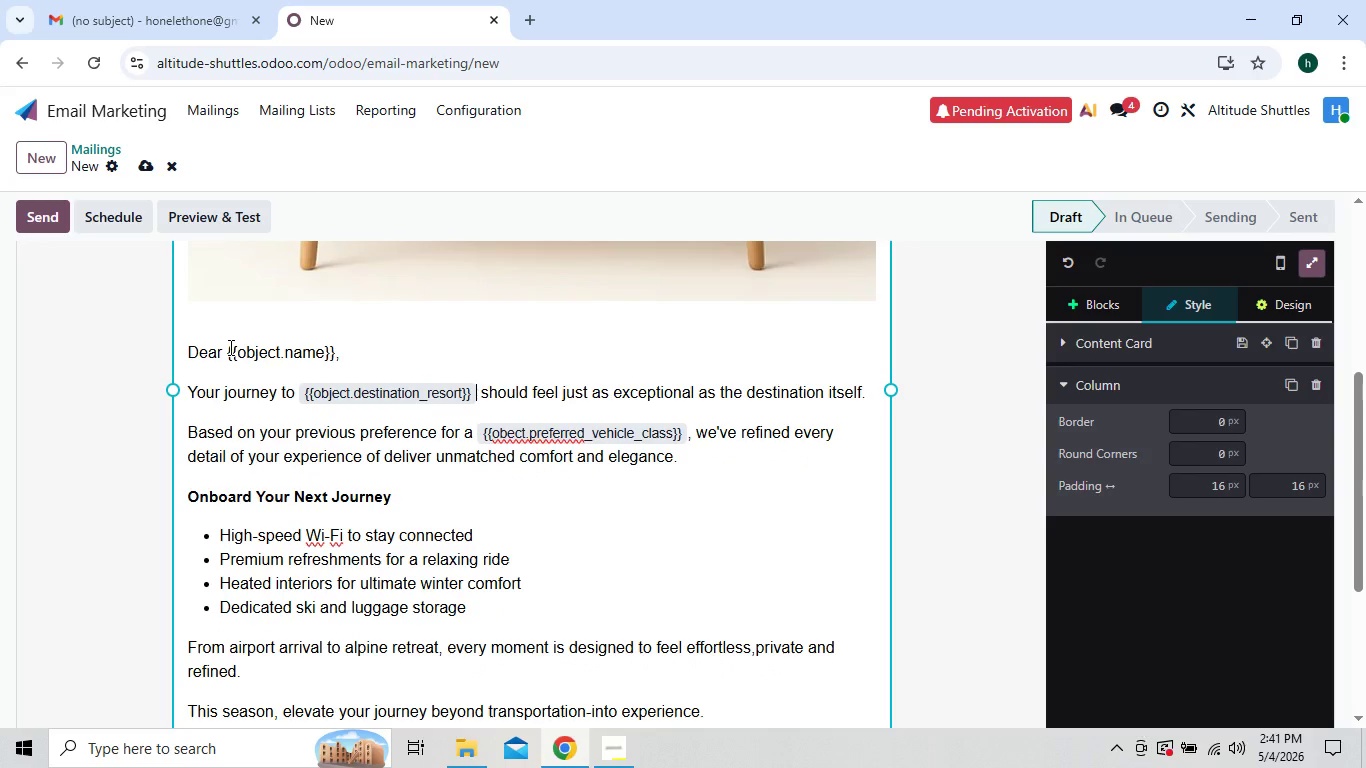 
left_click([225, 349])
 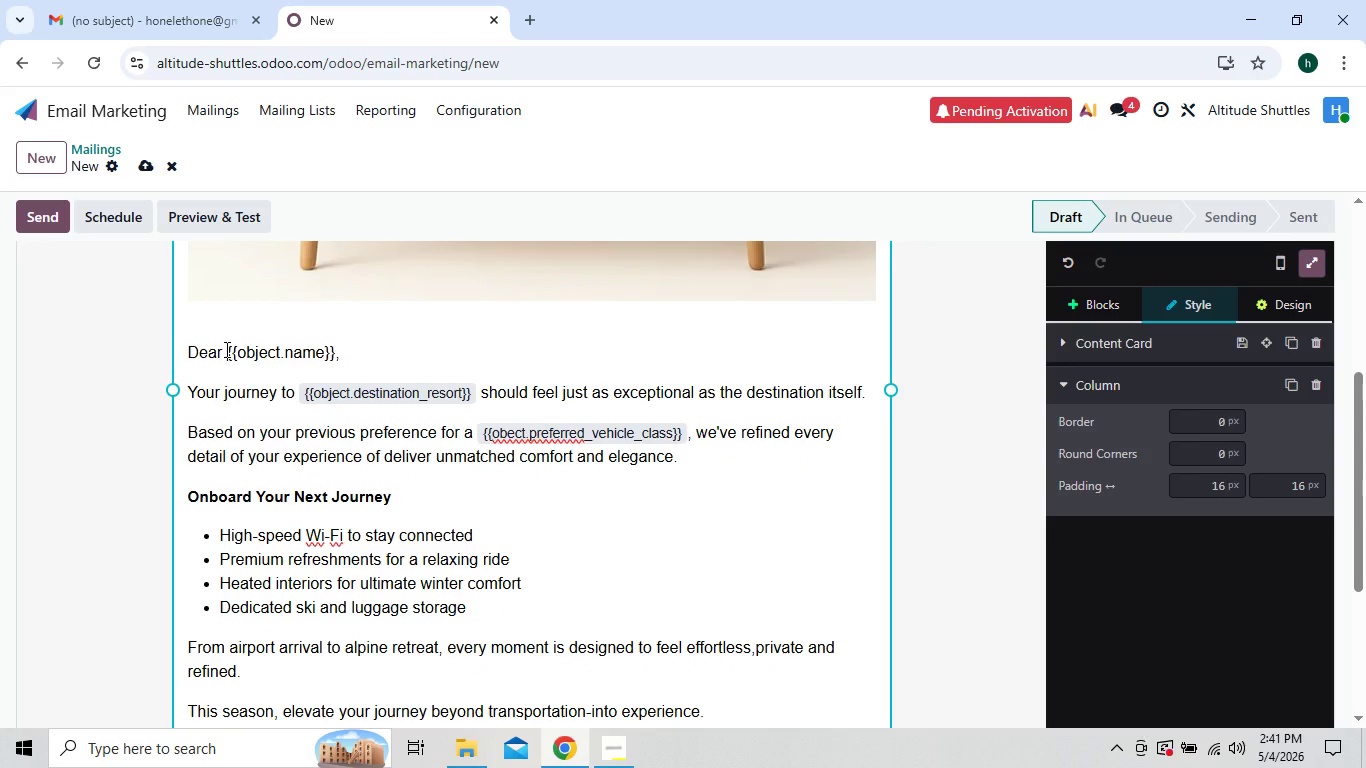 
key(Backquote)
 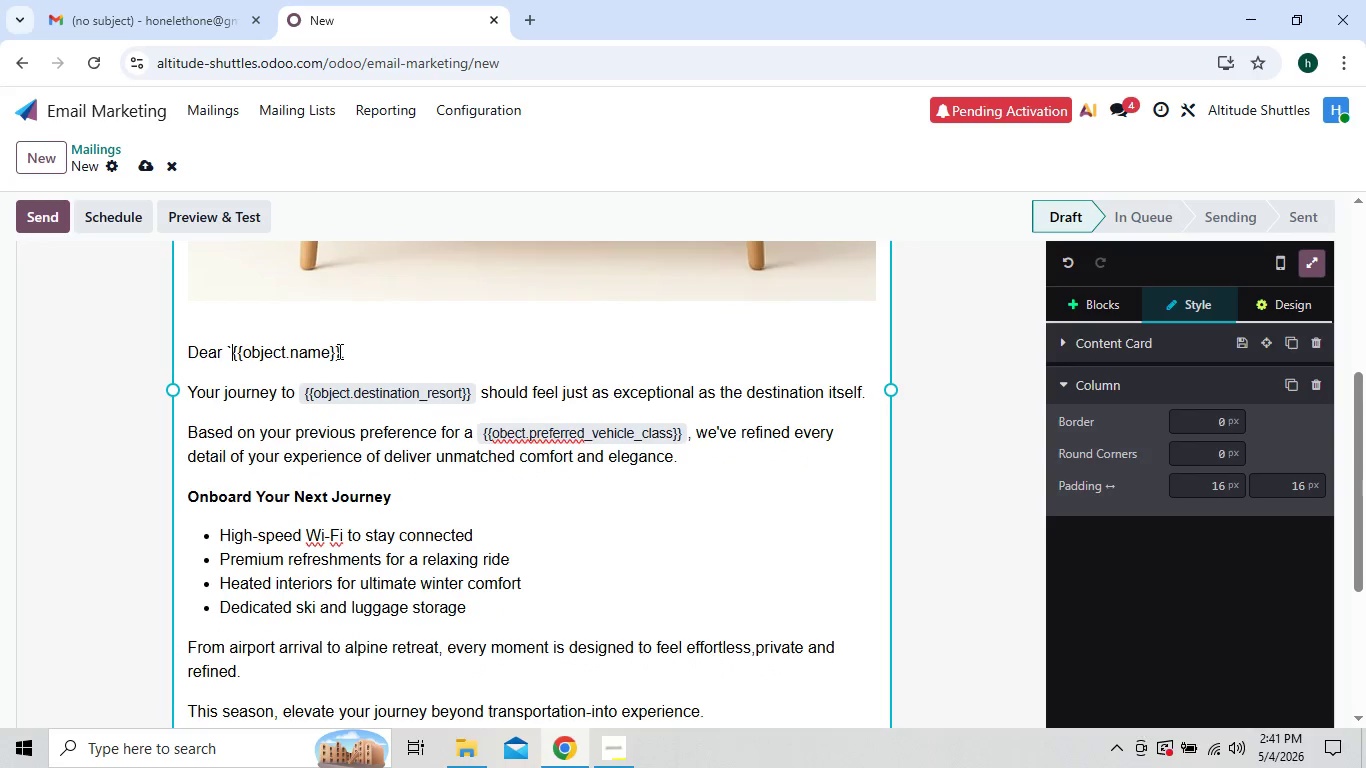 
left_click([338, 349])
 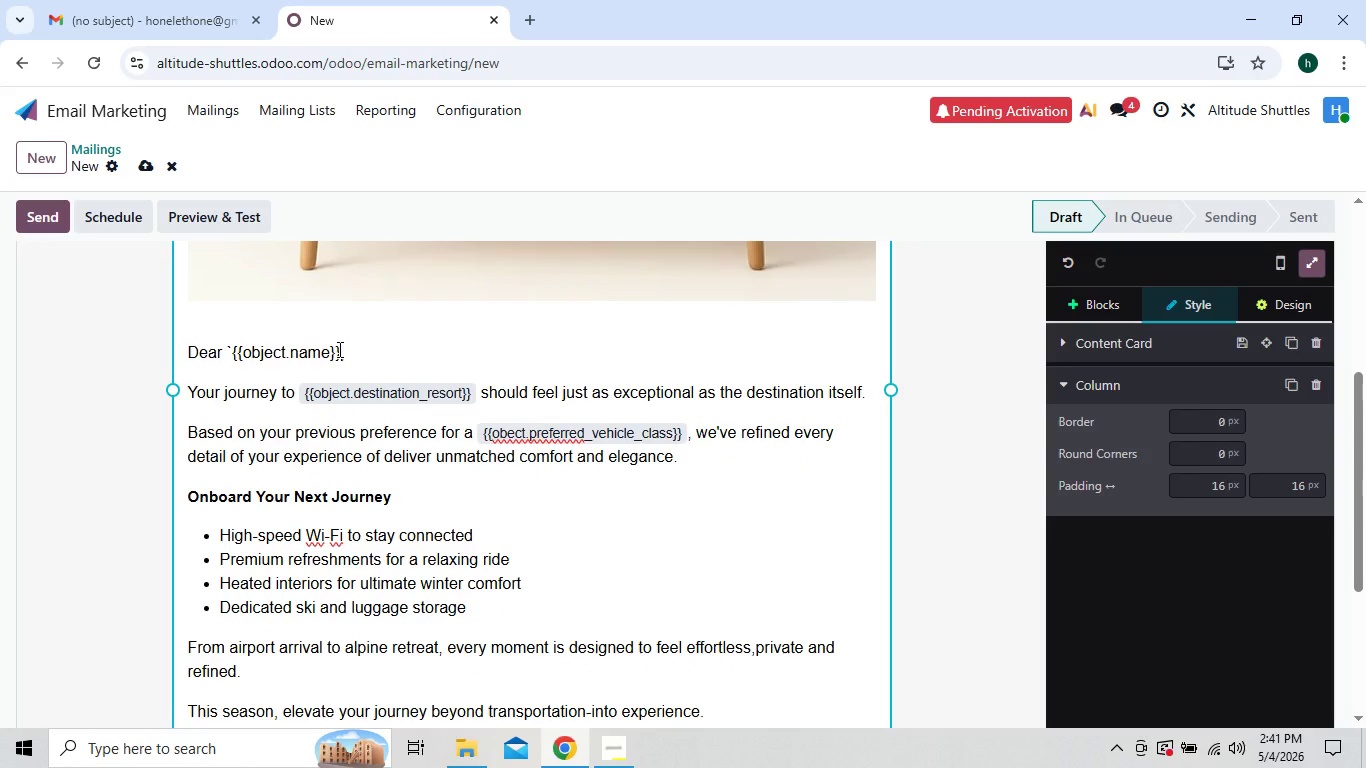 
key(Backquote)
 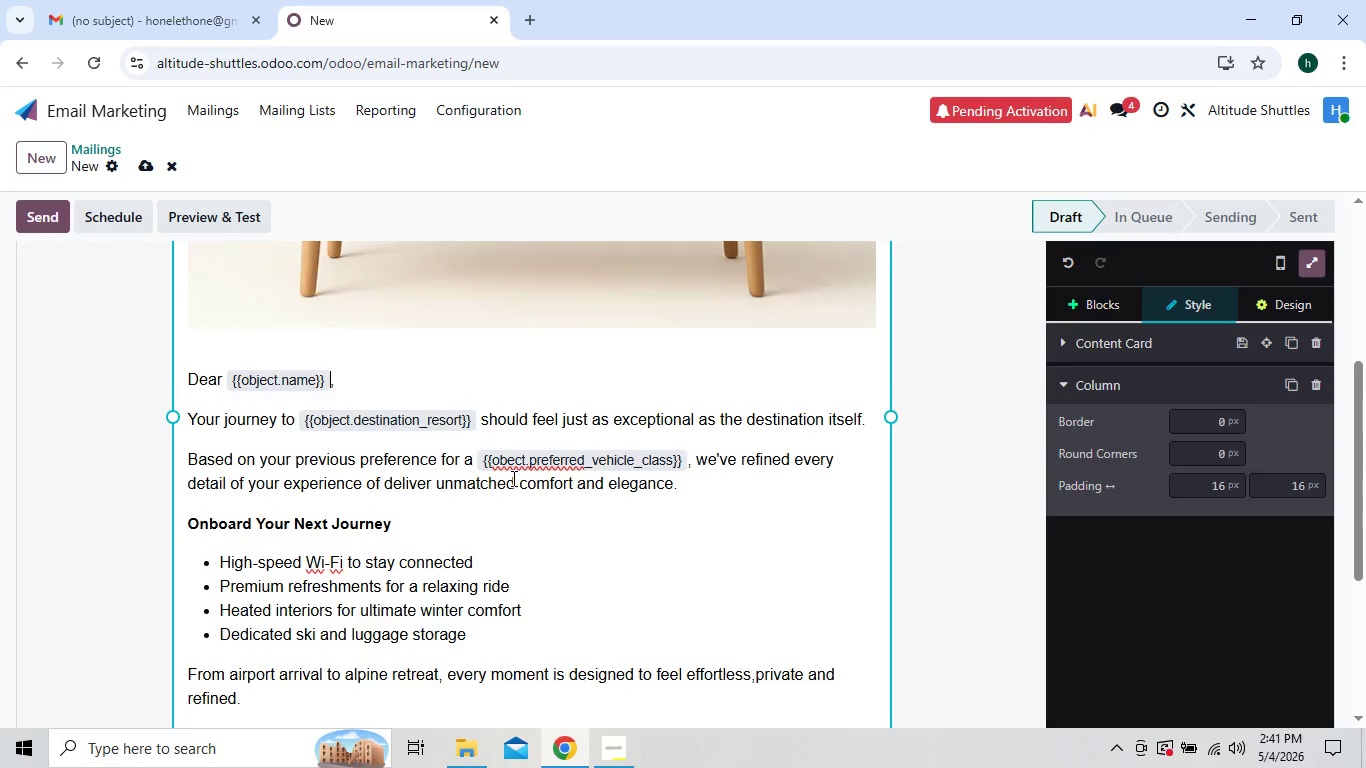 
wait(14.0)
 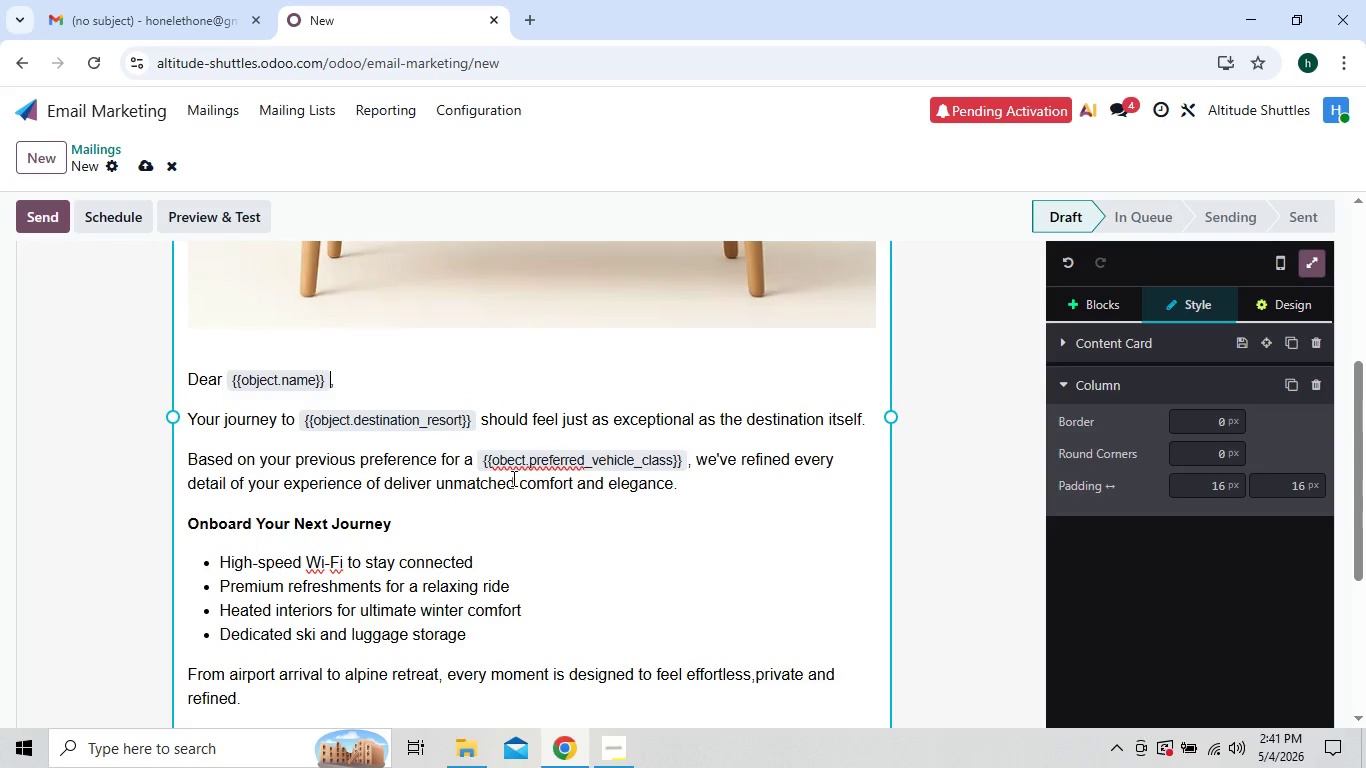 
left_click([594, 742])